 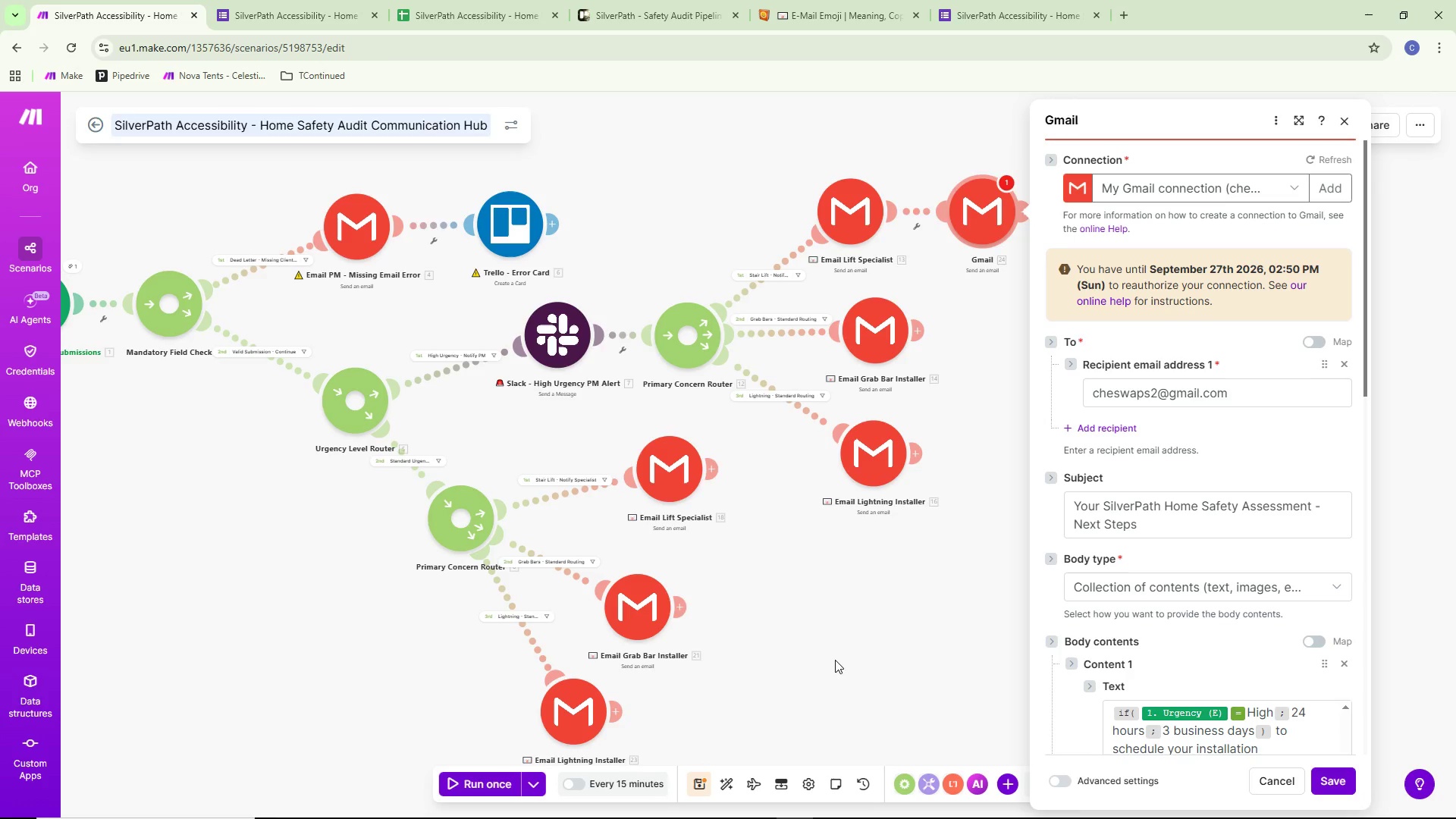 
scroll: coordinate [1119, 582], scroll_direction: down, amount: 6.0
 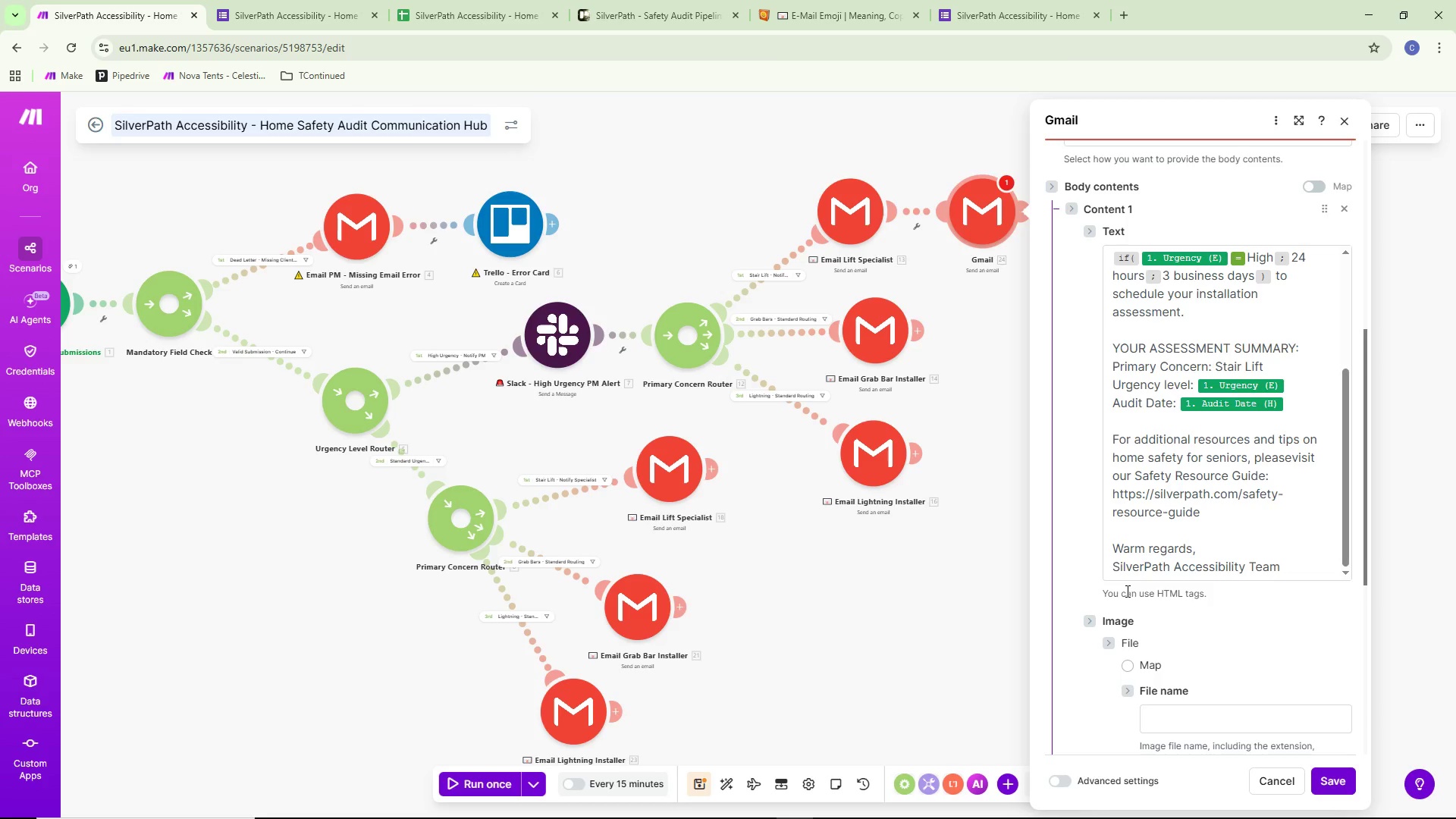 
wait(17.92)
 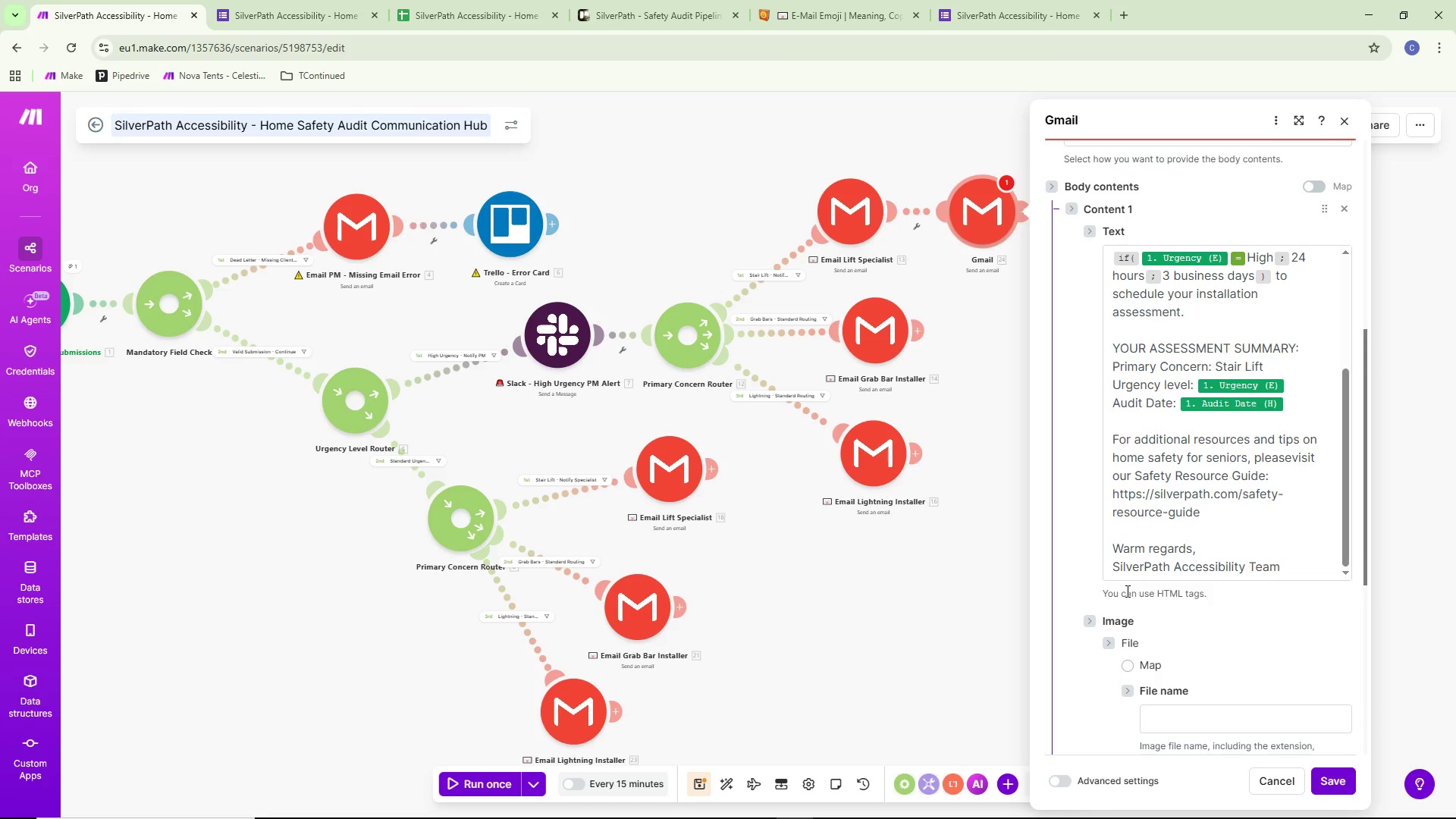 
scroll: coordinate [1228, 535], scroll_direction: down, amount: 3.0
 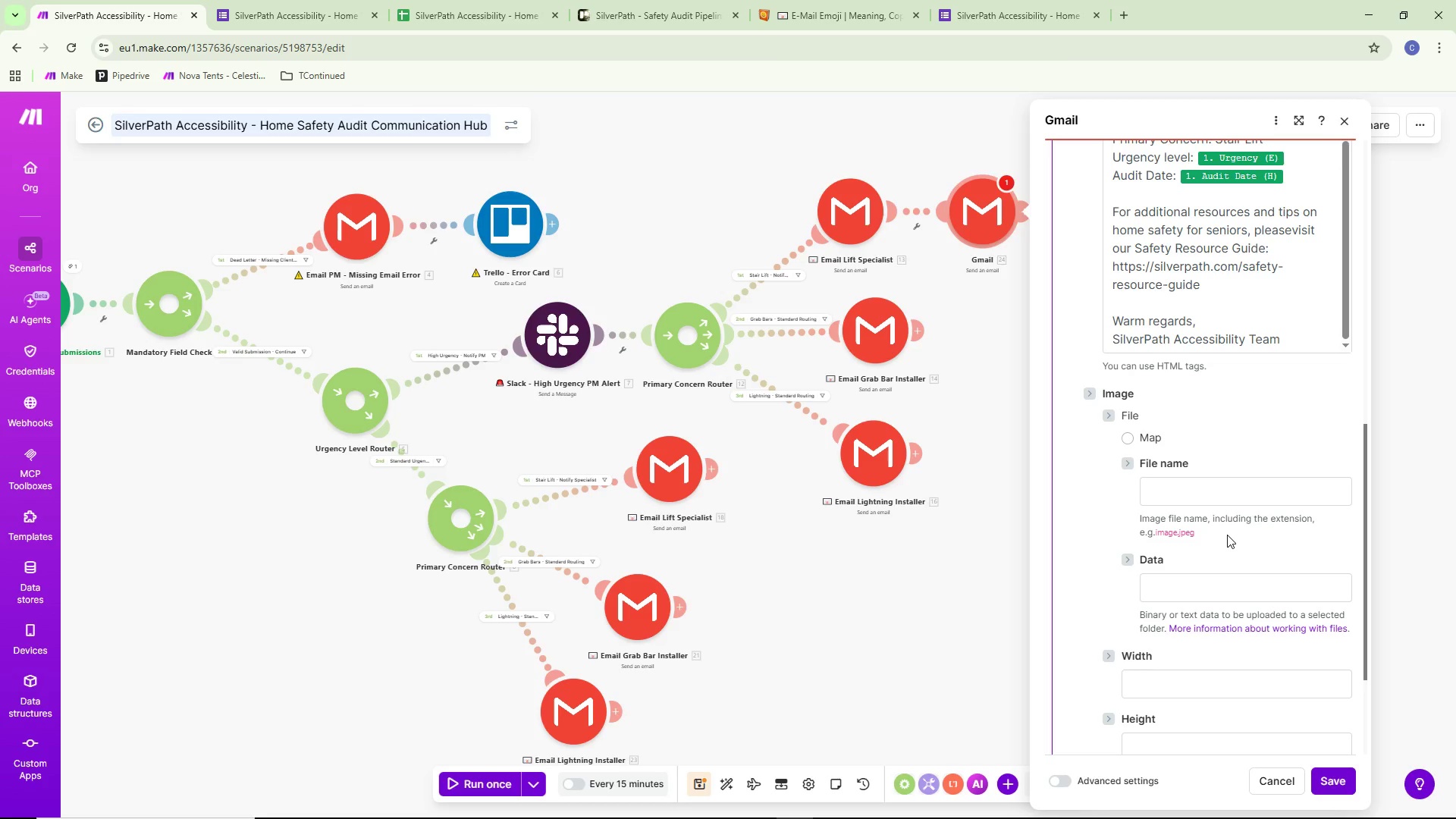 
wait(21.38)
 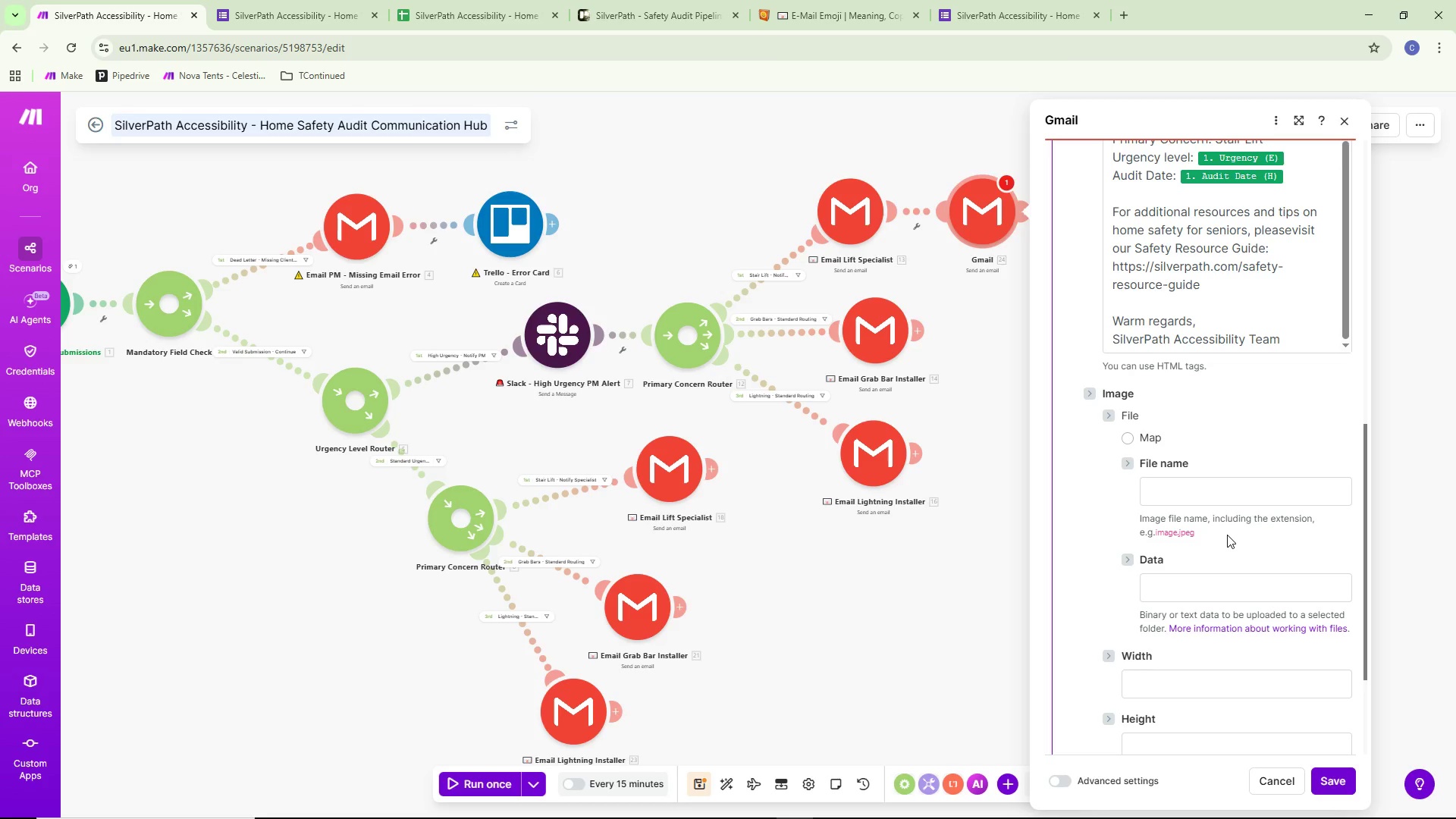 
scroll: coordinate [1214, 552], scroll_direction: down, amount: 10.0
 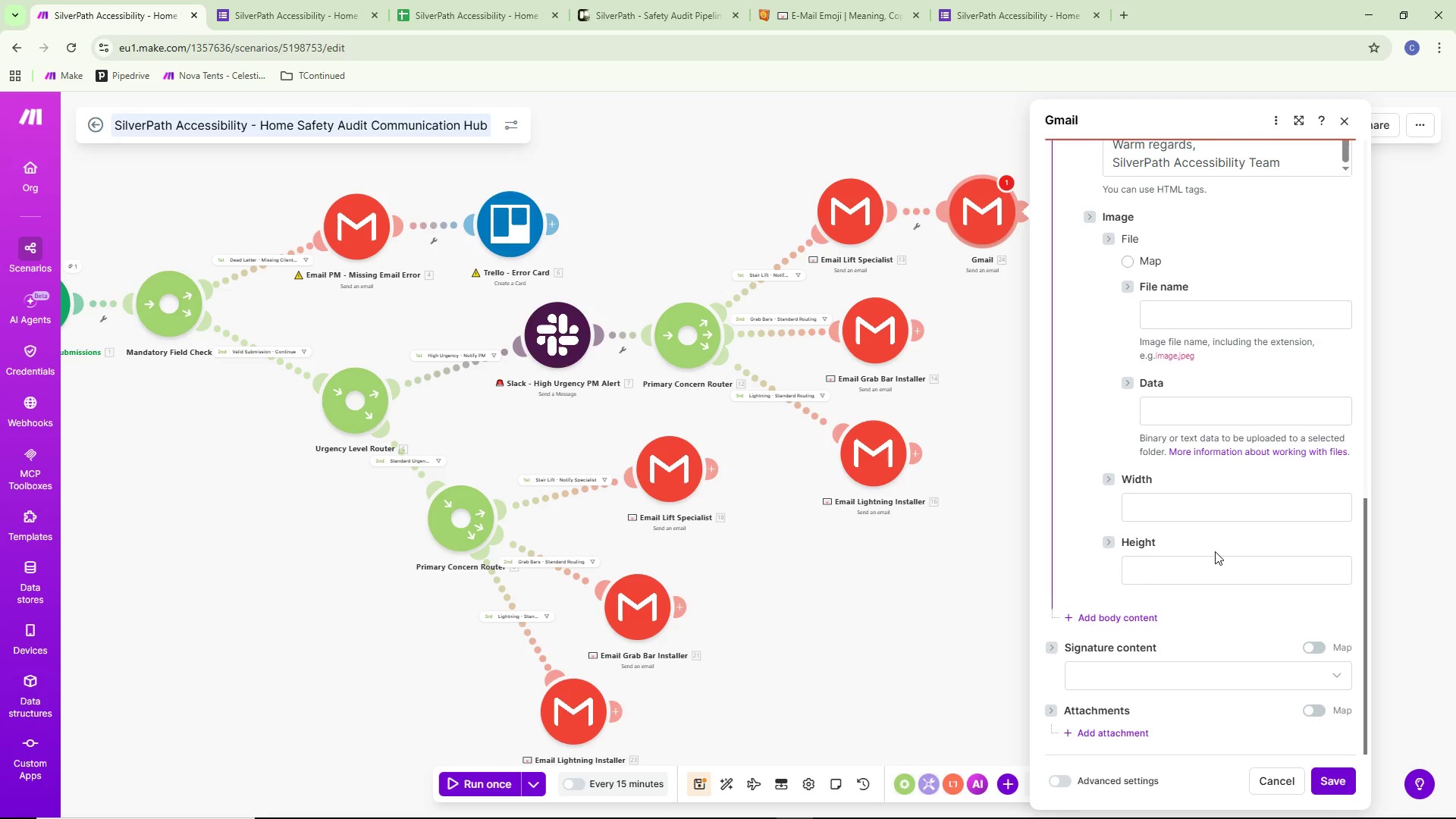 
scroll: coordinate [1215, 551], scroll_direction: up, amount: 11.0
 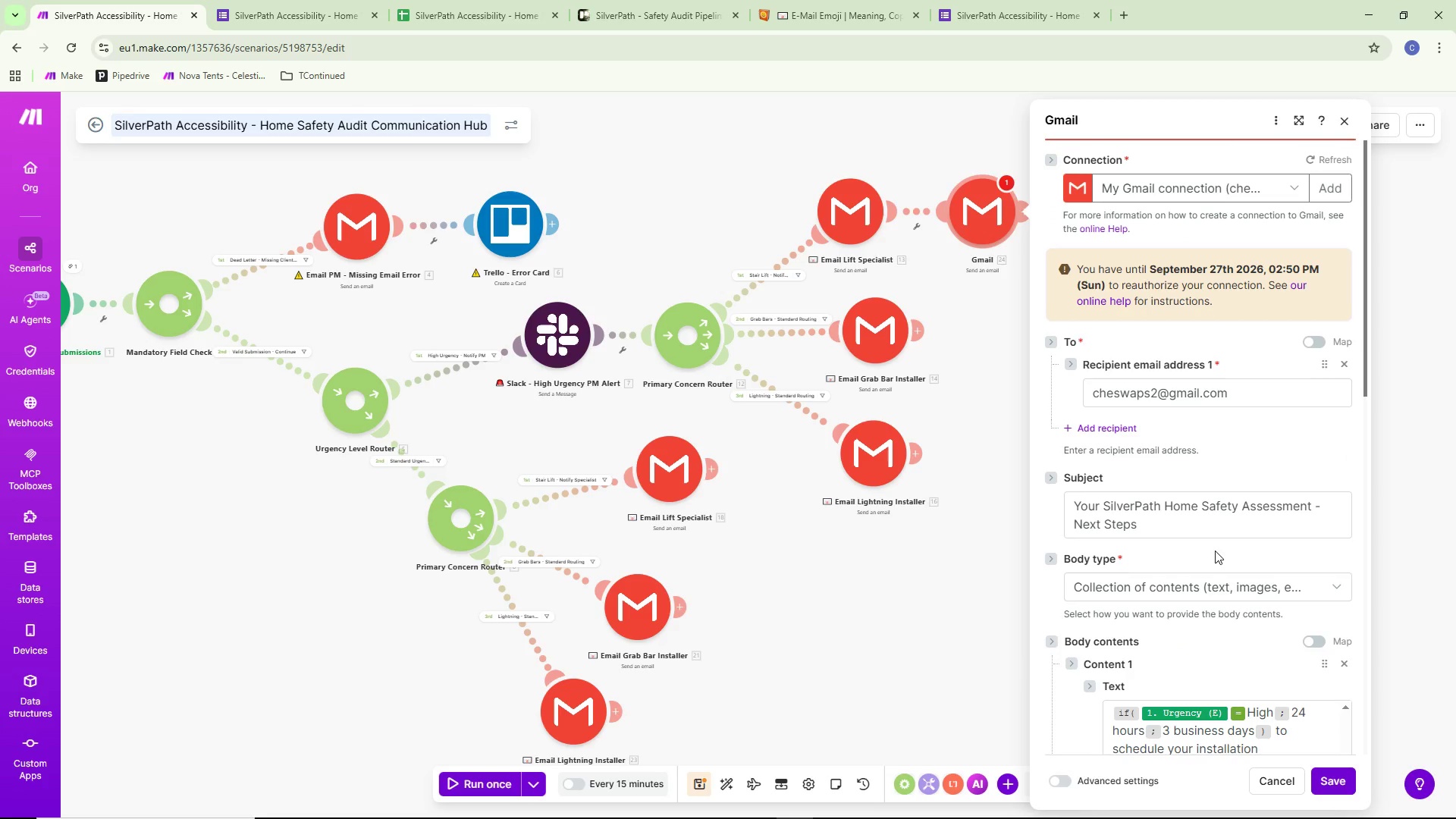 
scroll: coordinate [1215, 551], scroll_direction: down, amount: 2.0
 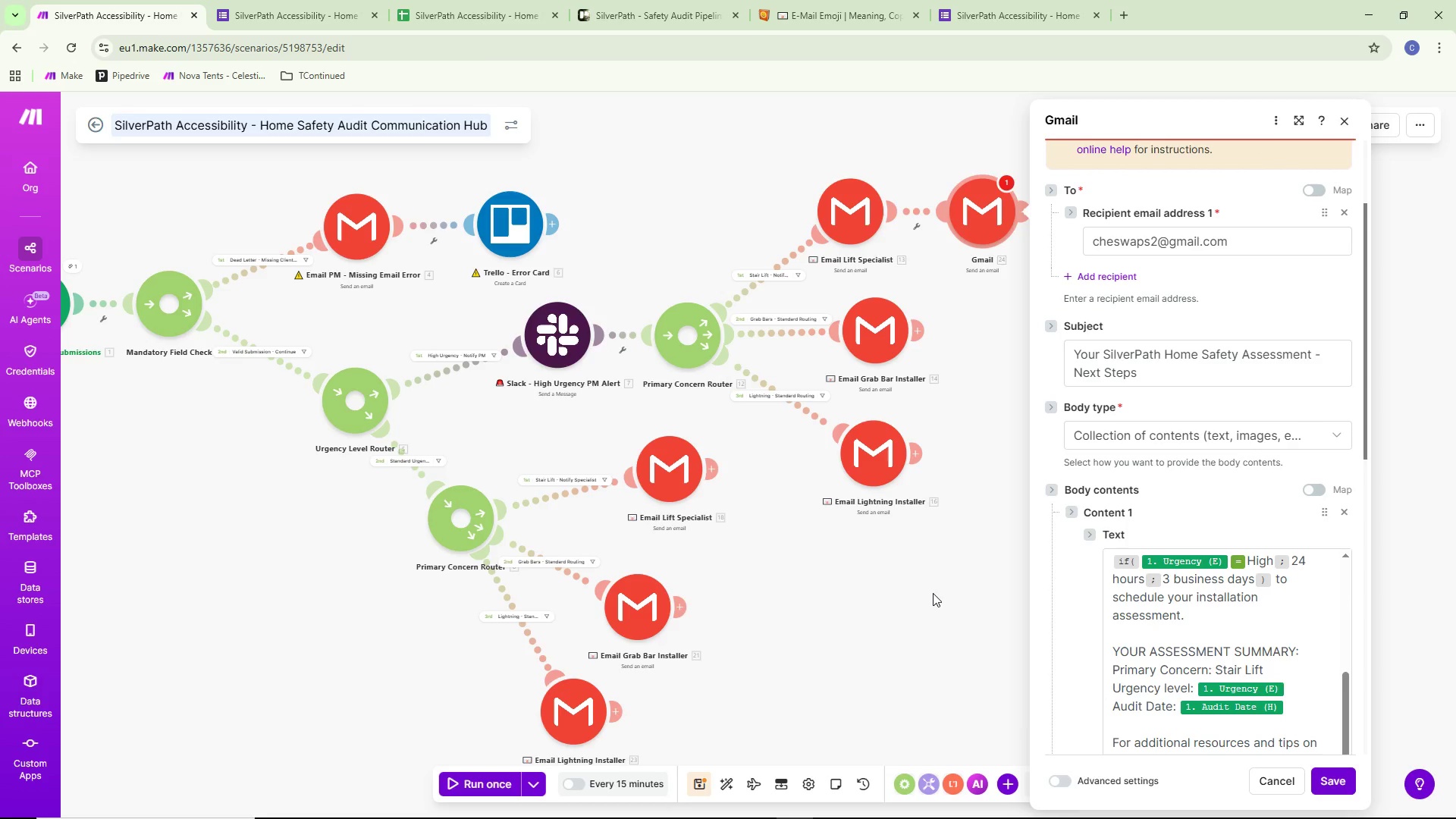 
left_click_drag(start_coordinate=[934, 593], to_coordinate=[806, 576])
 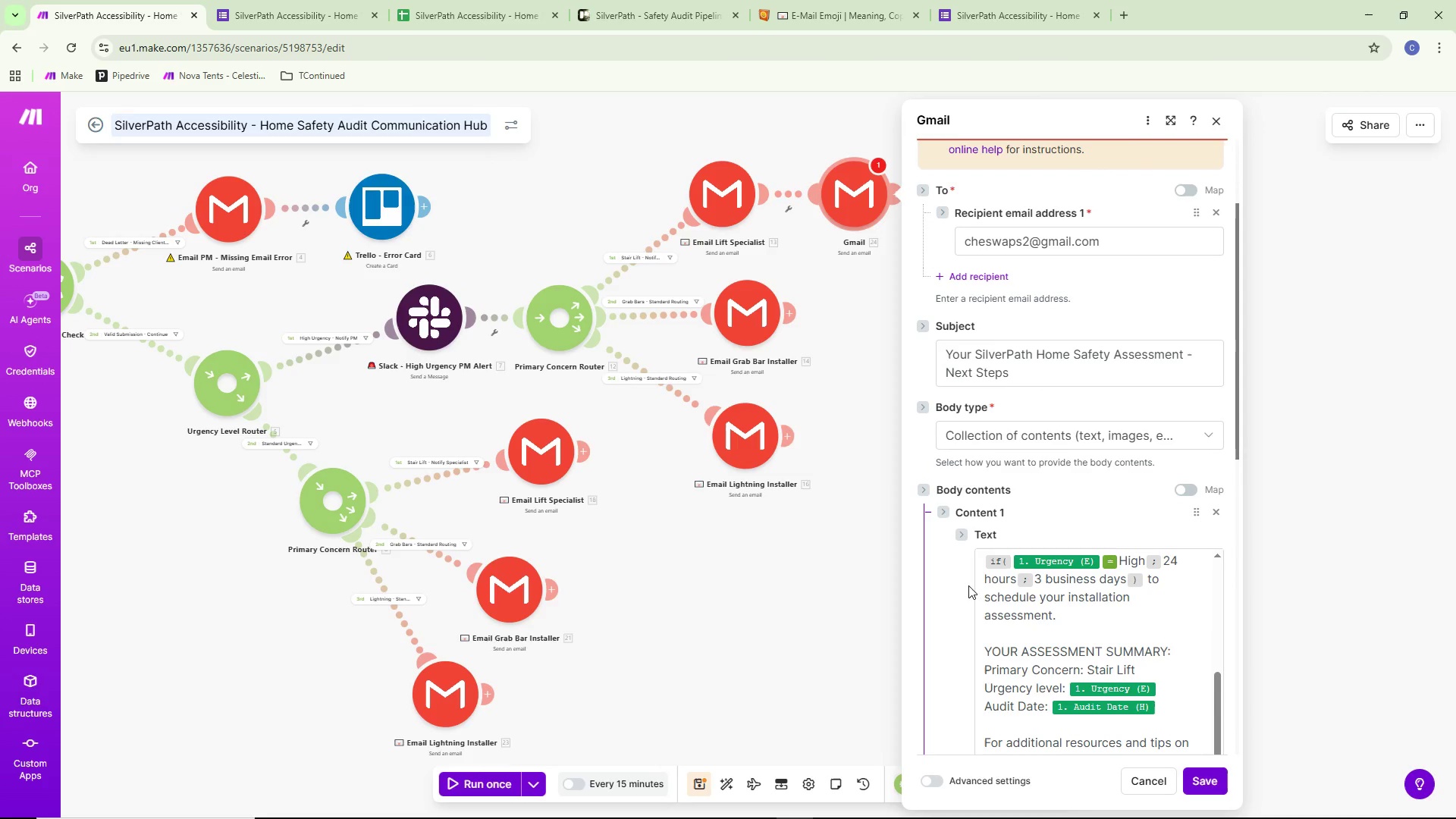 
wait(8.89)
 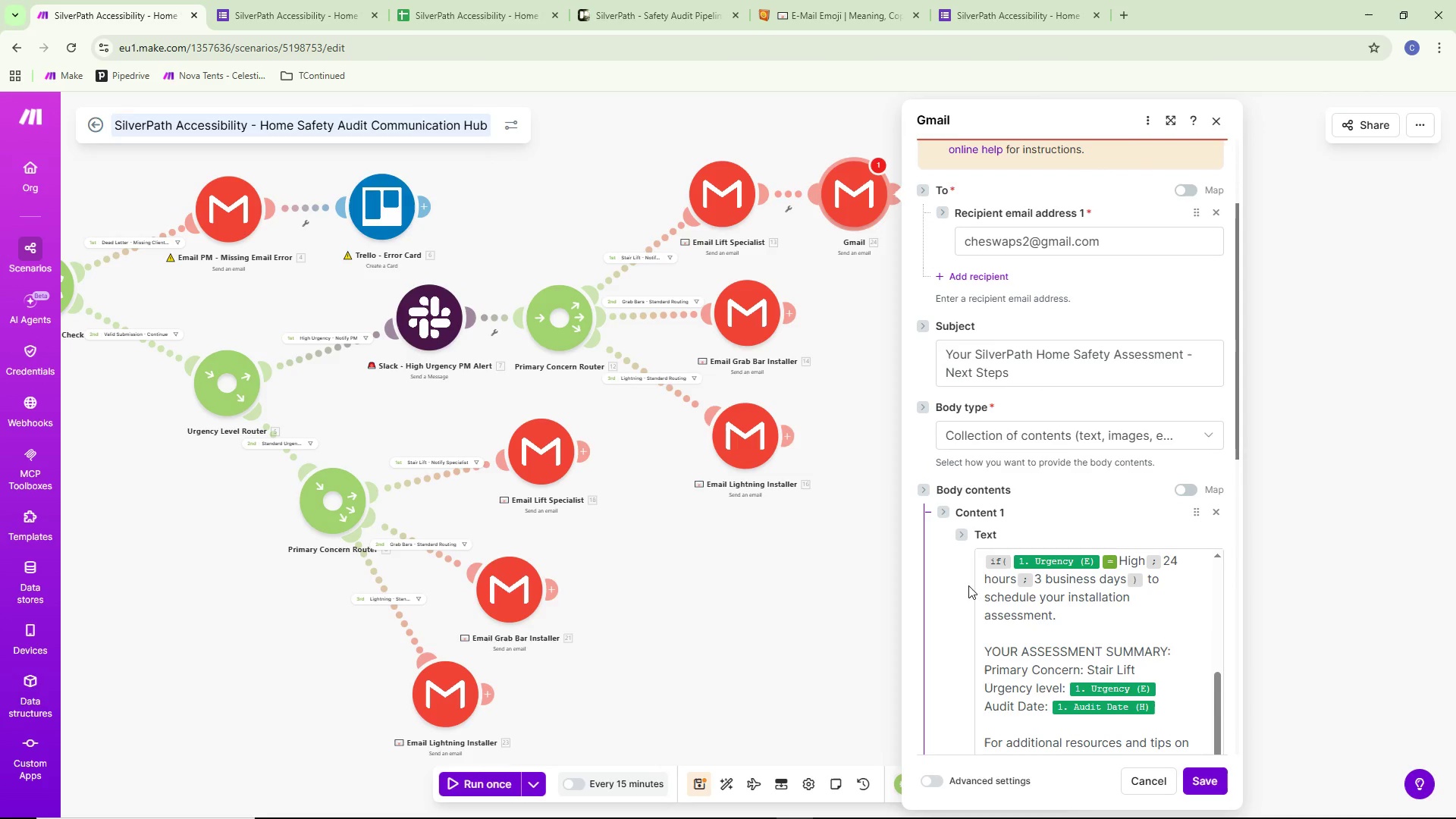 
scroll: coordinate [962, 607], scroll_direction: down, amount: 10.0
 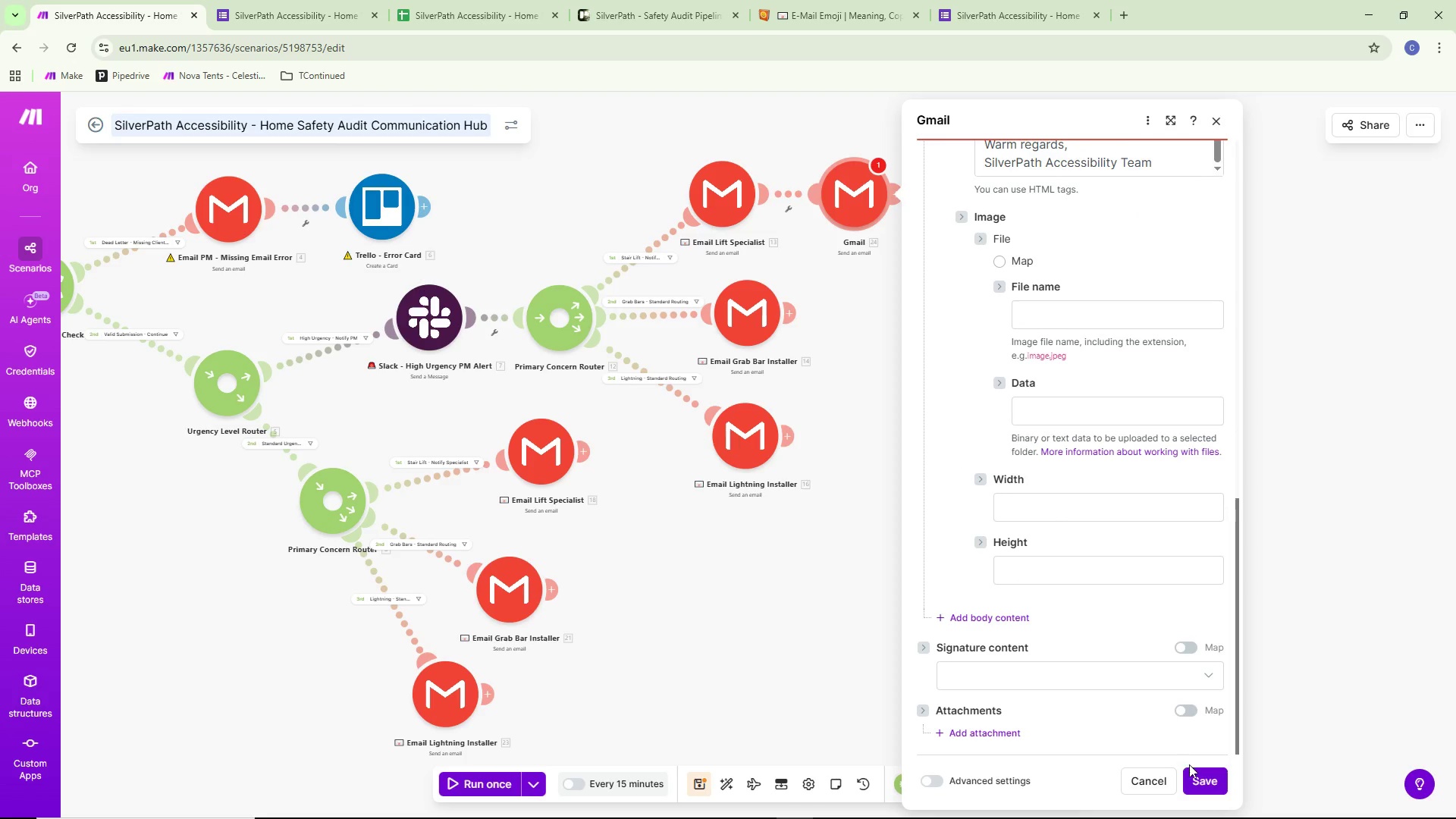 
left_click([1209, 780])
 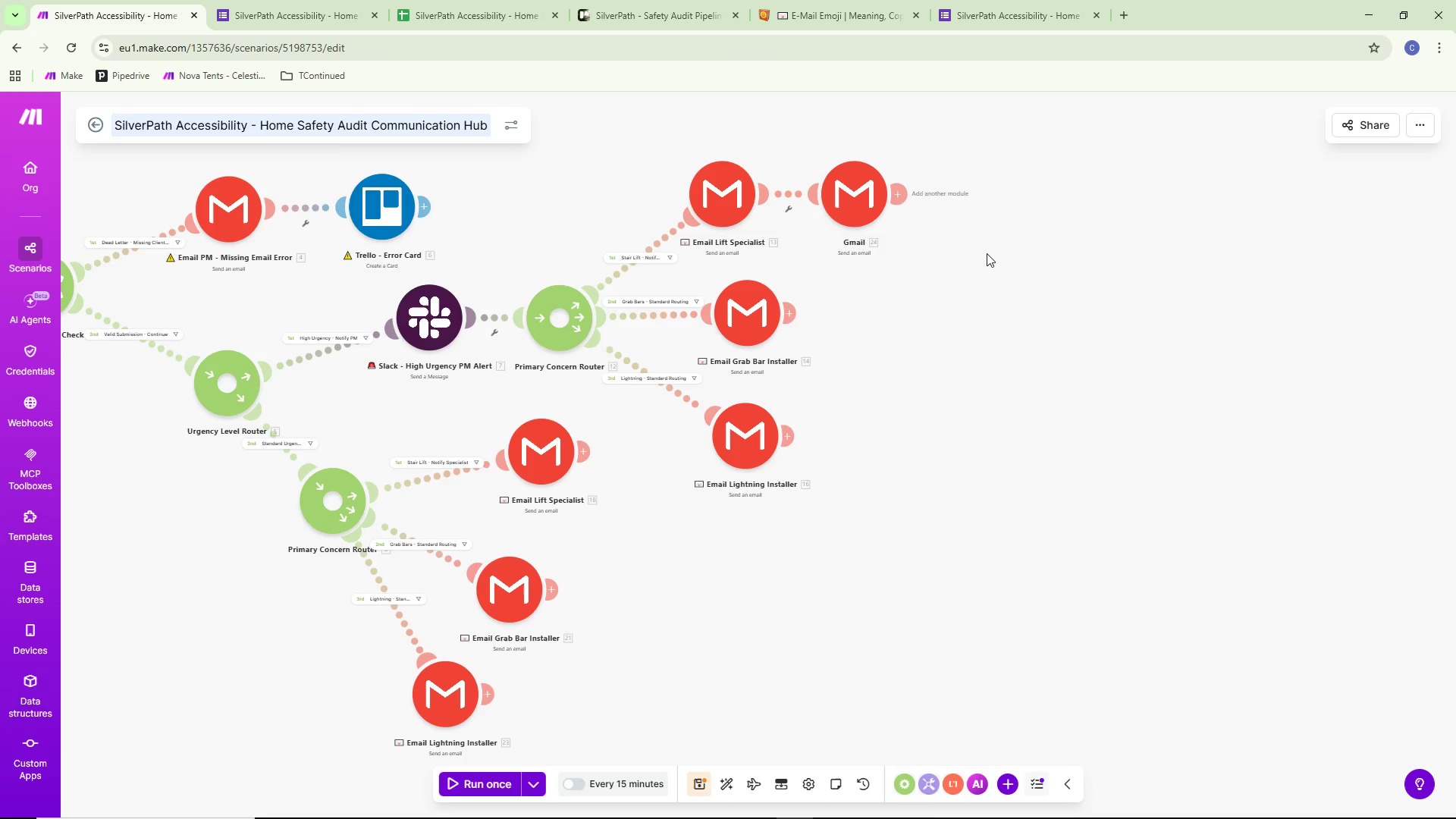 
scroll: coordinate [1009, 303], scroll_direction: up, amount: 2.0
 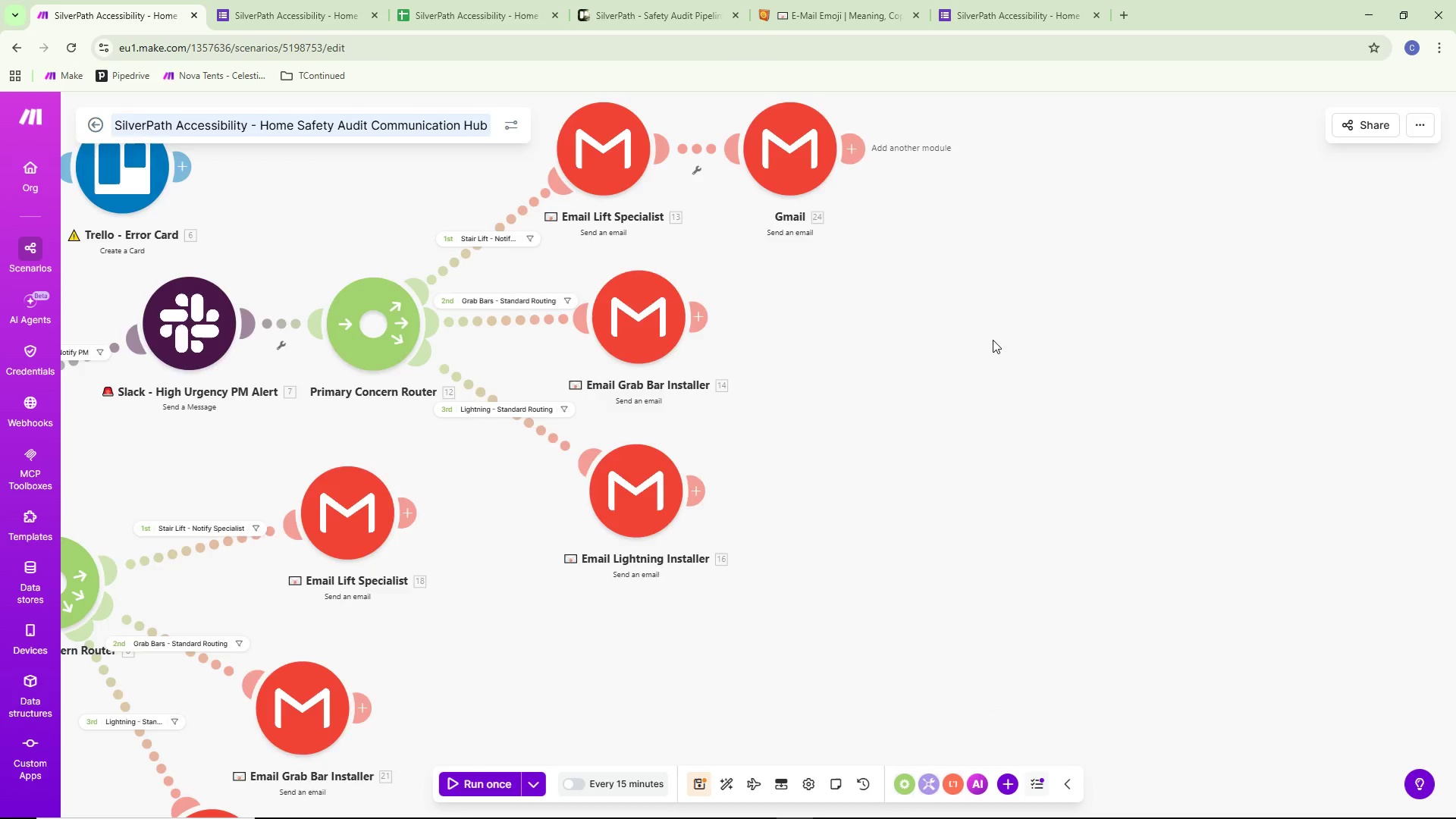 
scroll: coordinate [994, 337], scroll_direction: down, amount: 5.0
 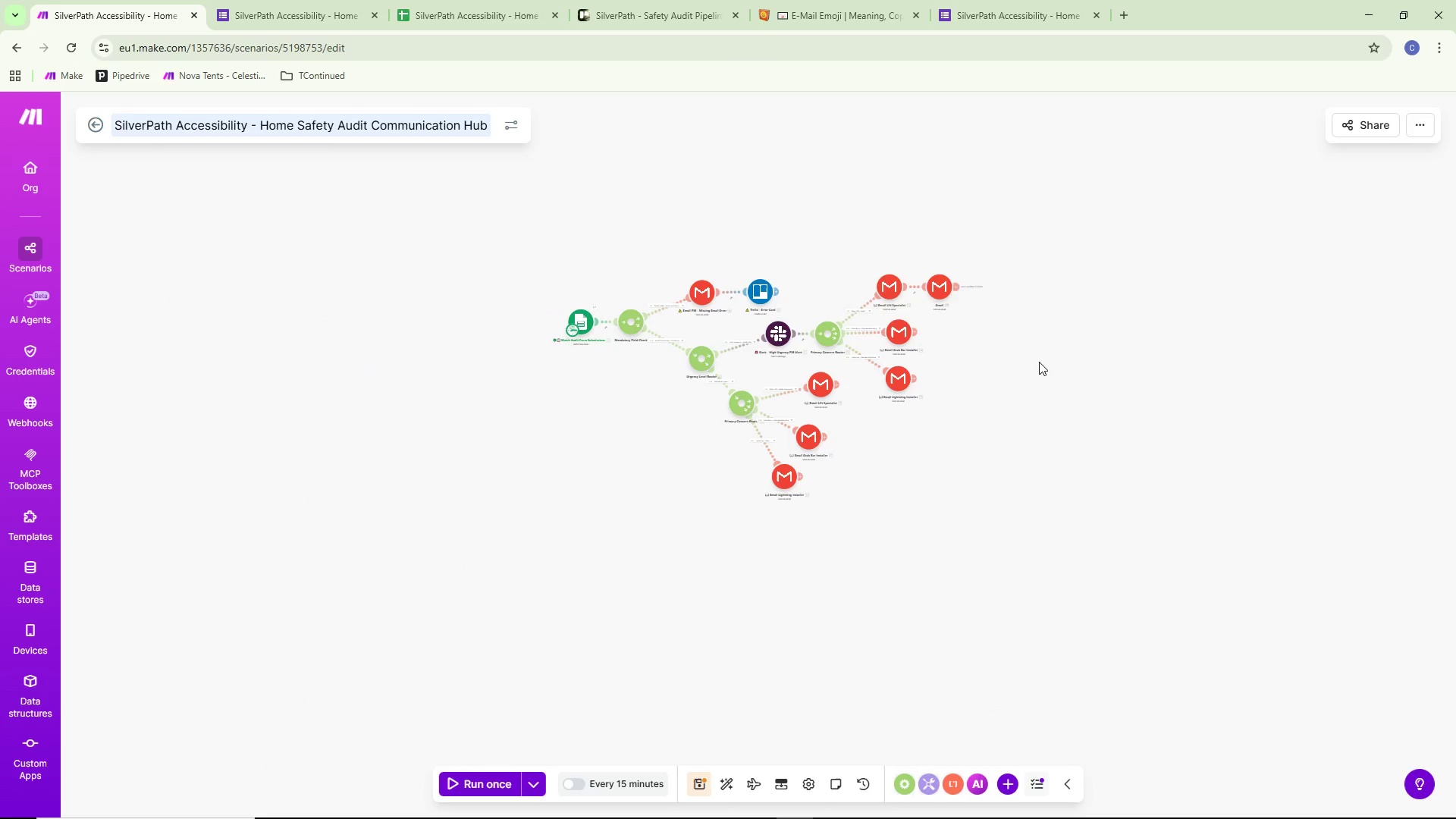 
left_click_drag(start_coordinate=[1009, 363], to_coordinate=[1297, 417])
 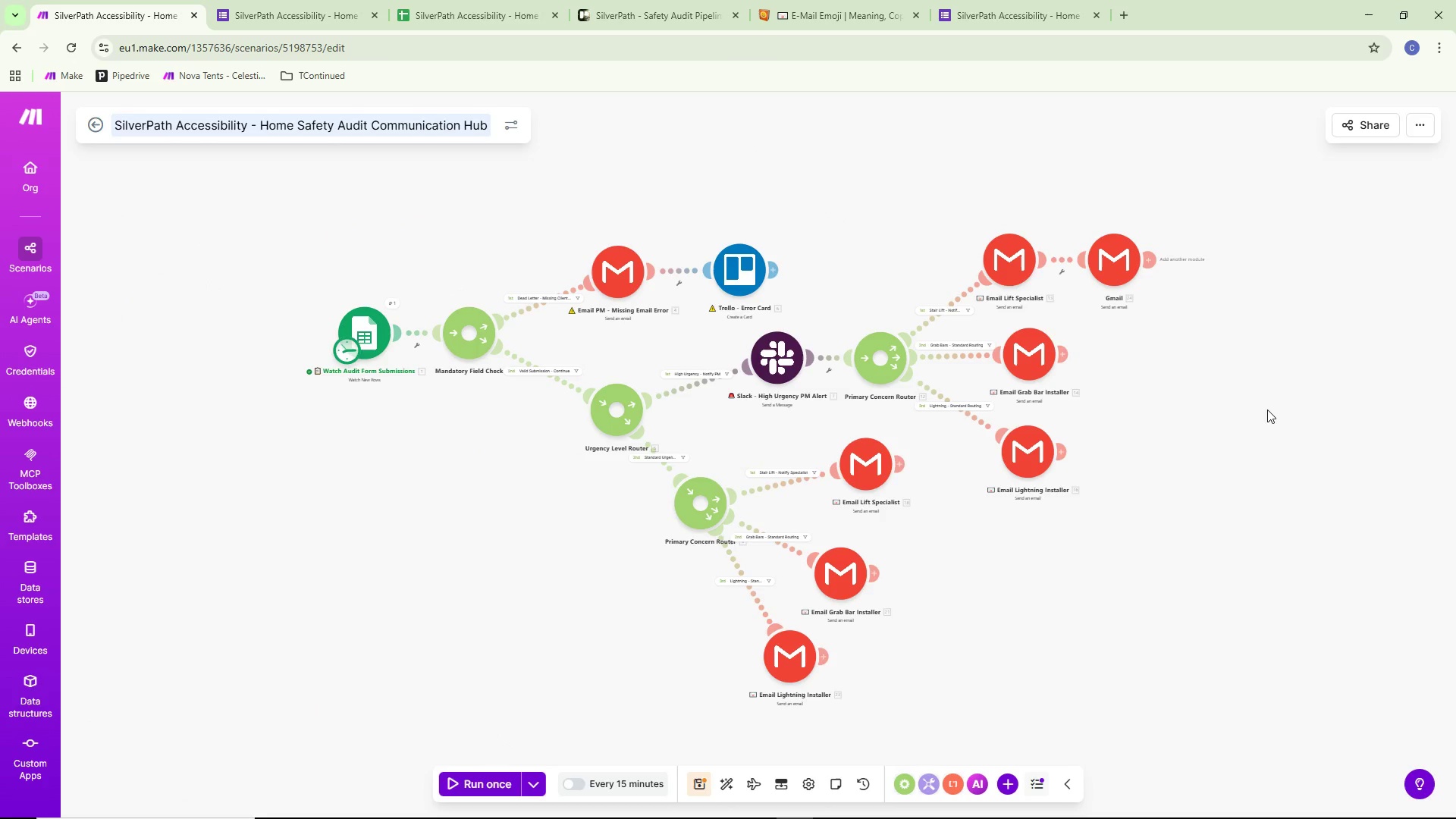 
scroll: coordinate [1043, 361], scroll_direction: up, amount: 2.0
 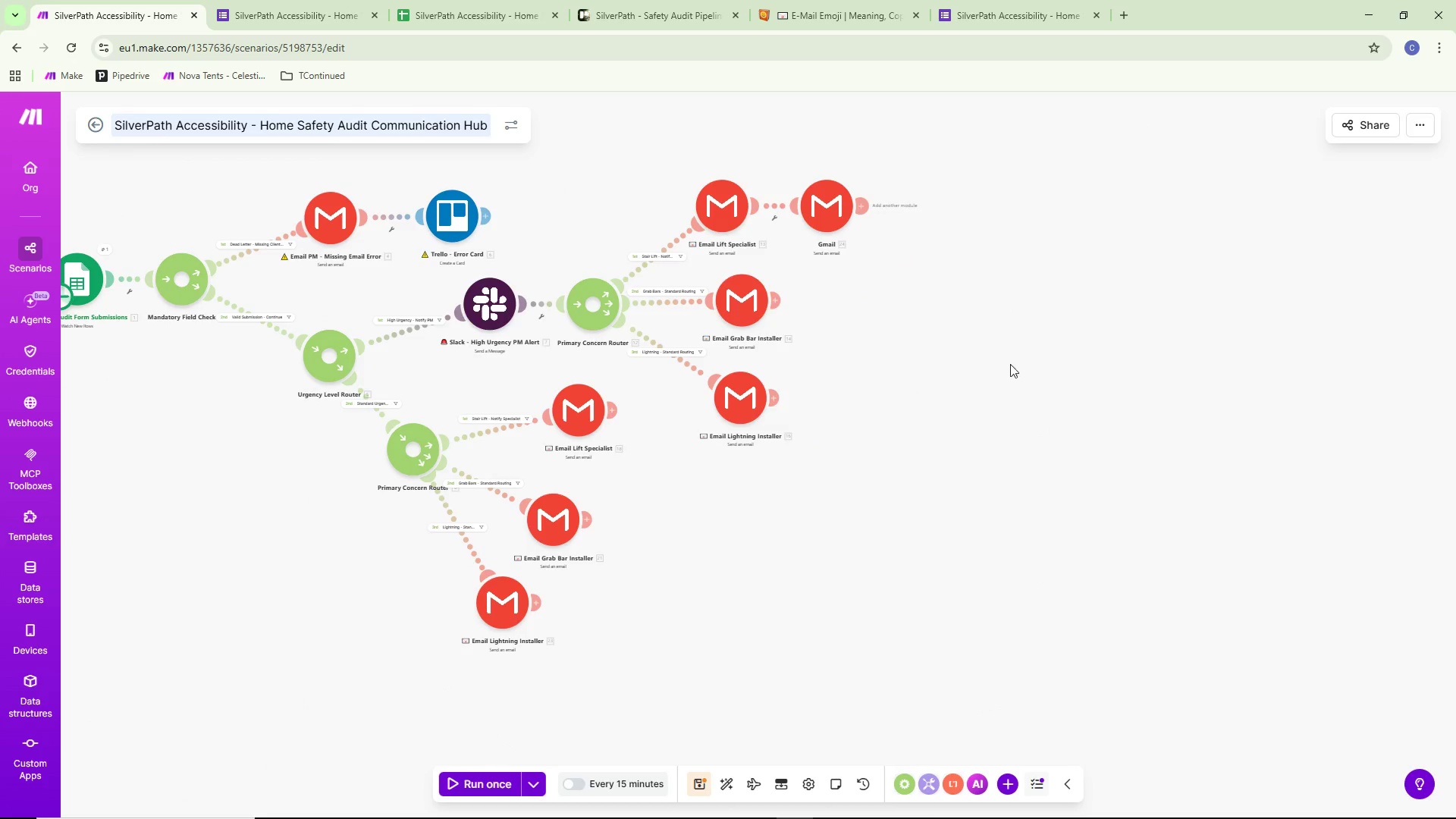 
left_click_drag(start_coordinate=[1267, 410], to_coordinate=[1226, 388])
 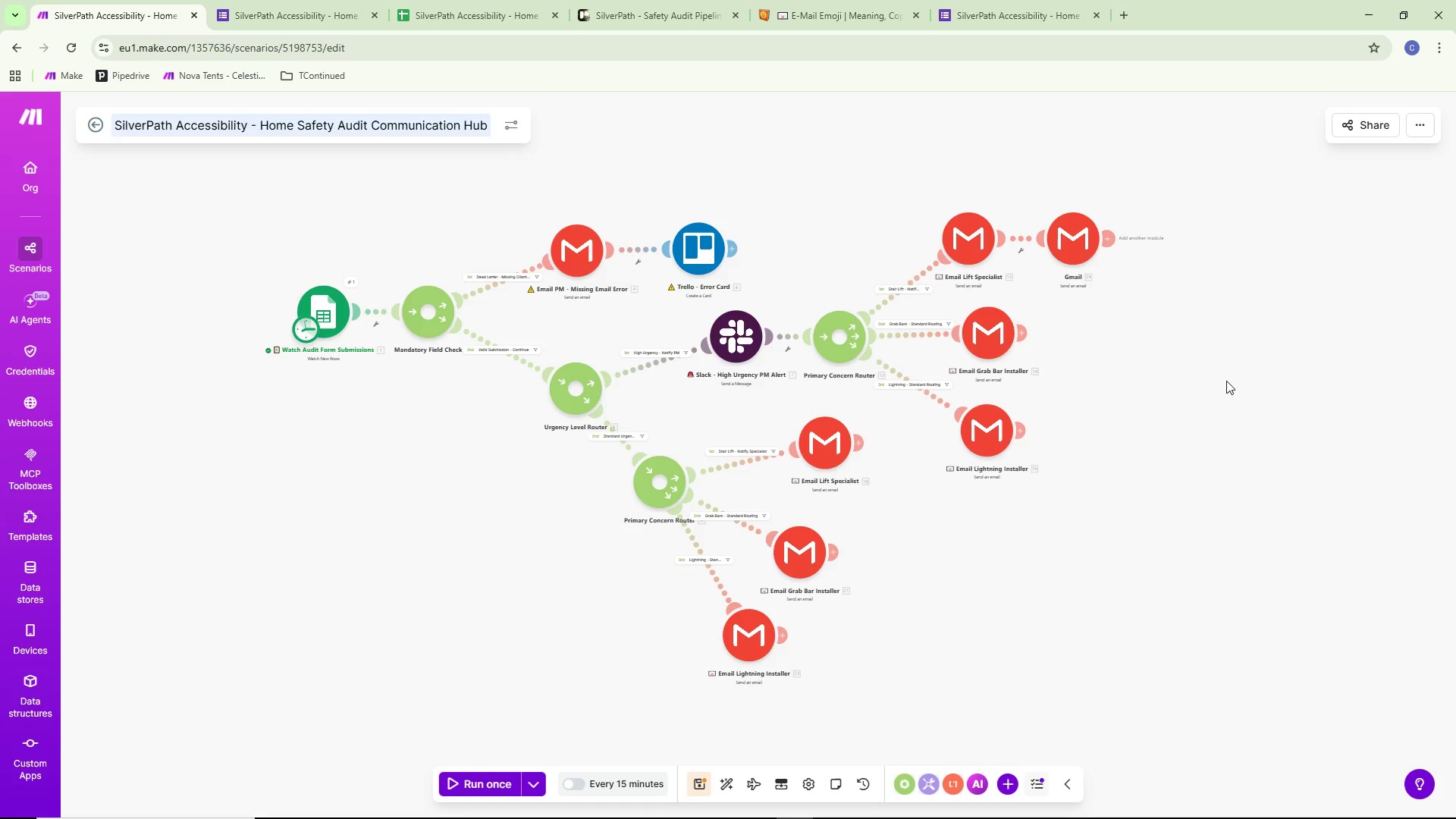 
key(Alt+AltLeft)
 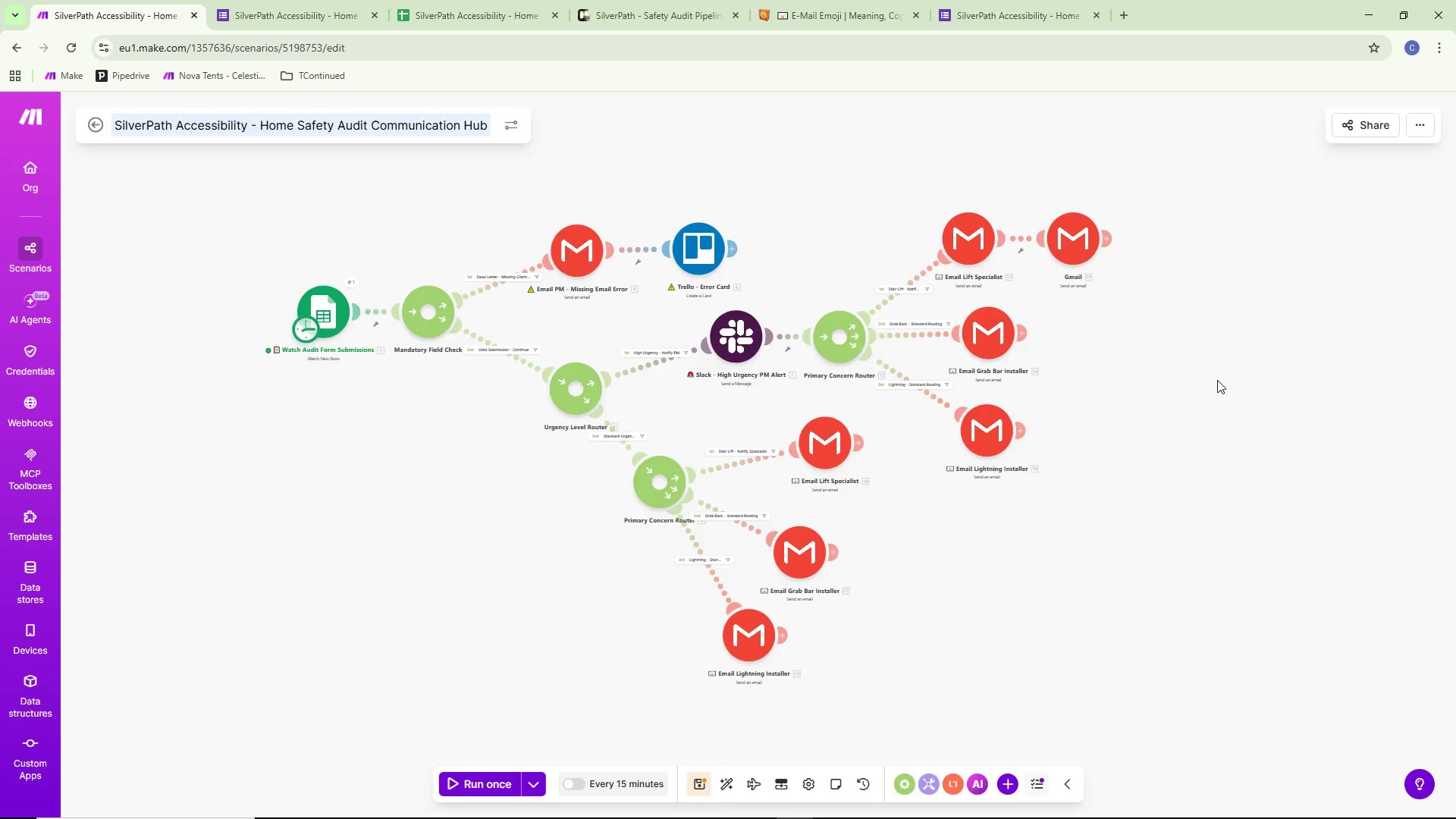 
key(Alt+Tab)